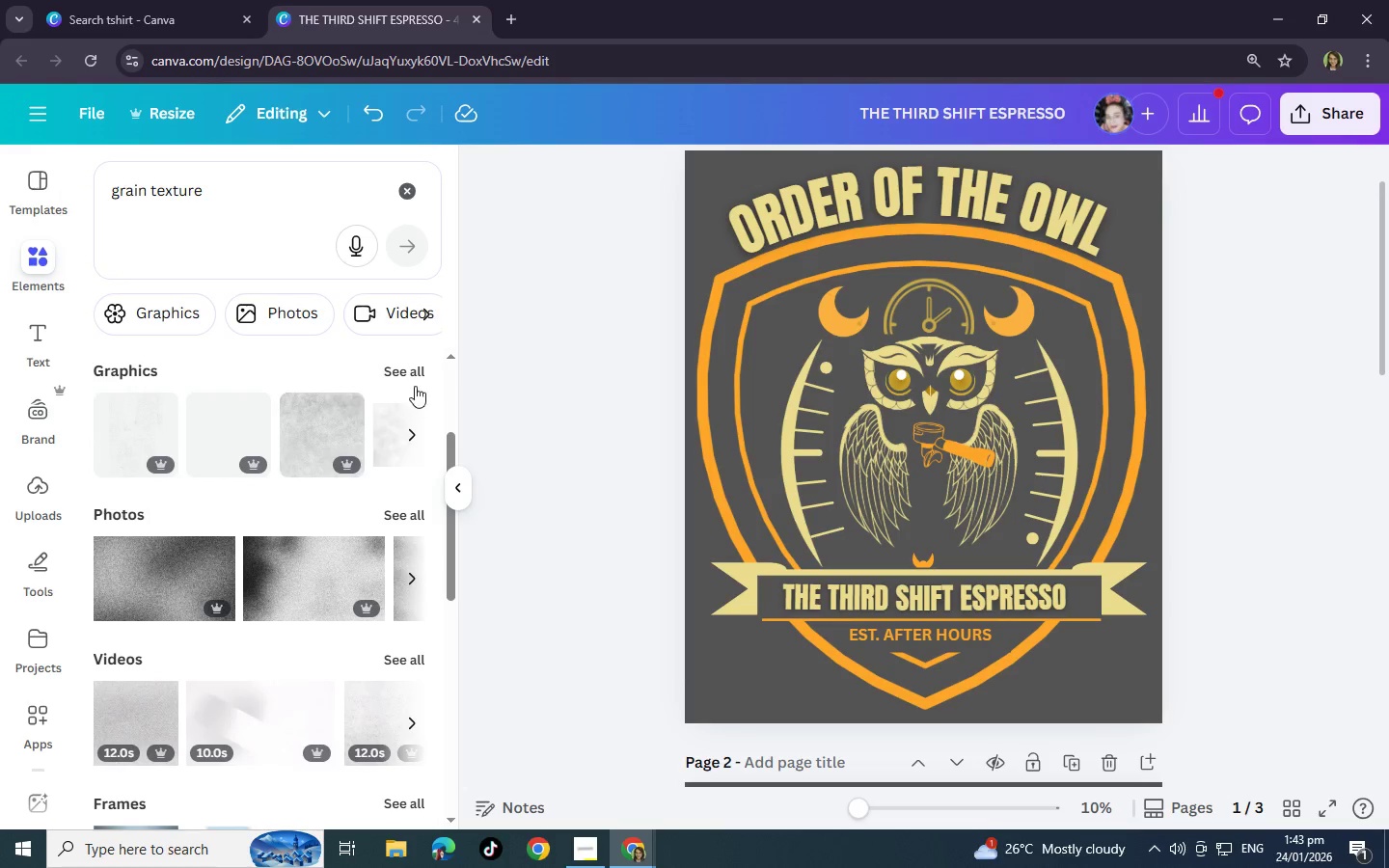 
left_click([415, 376])
 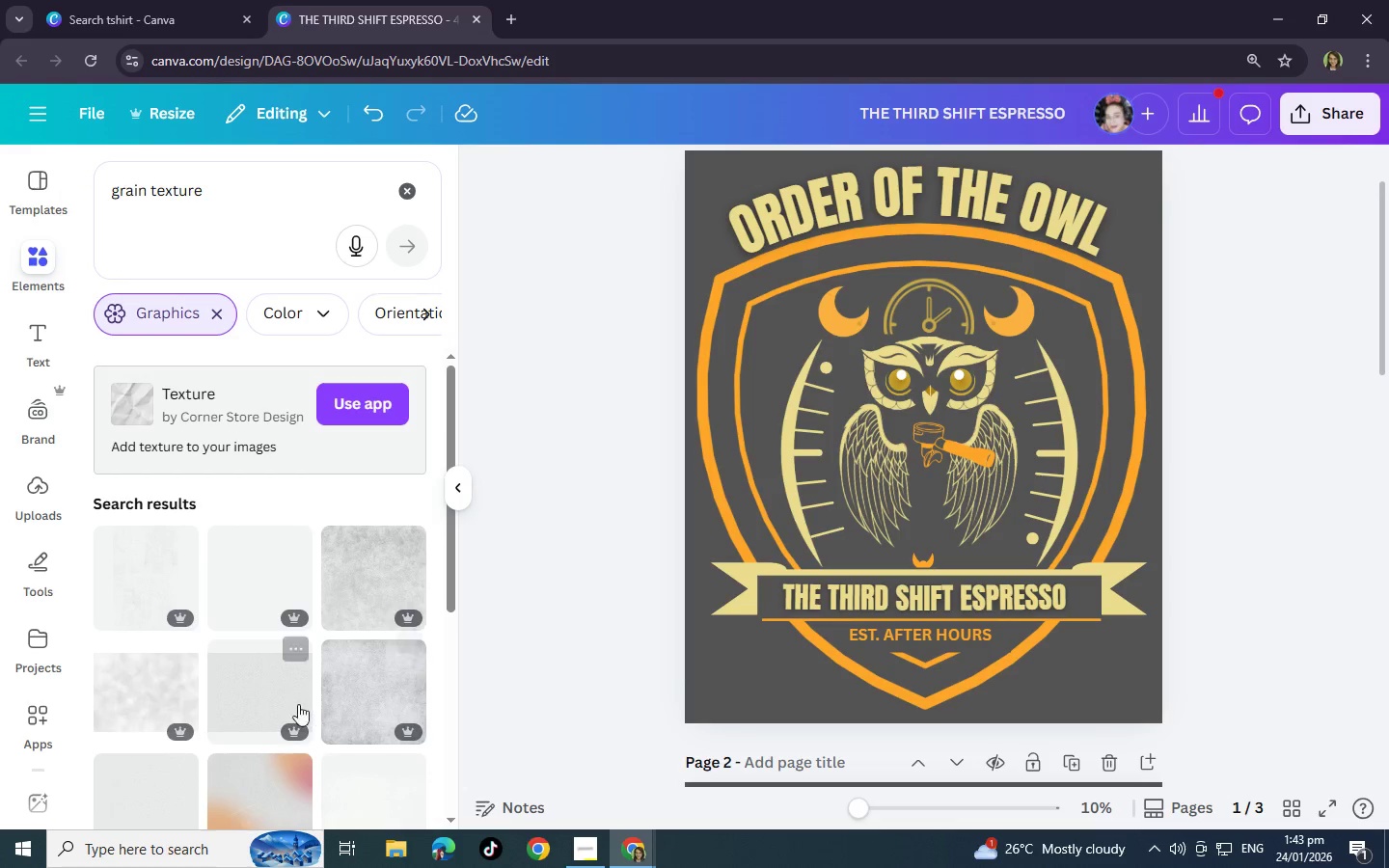 
left_click([366, 576])
 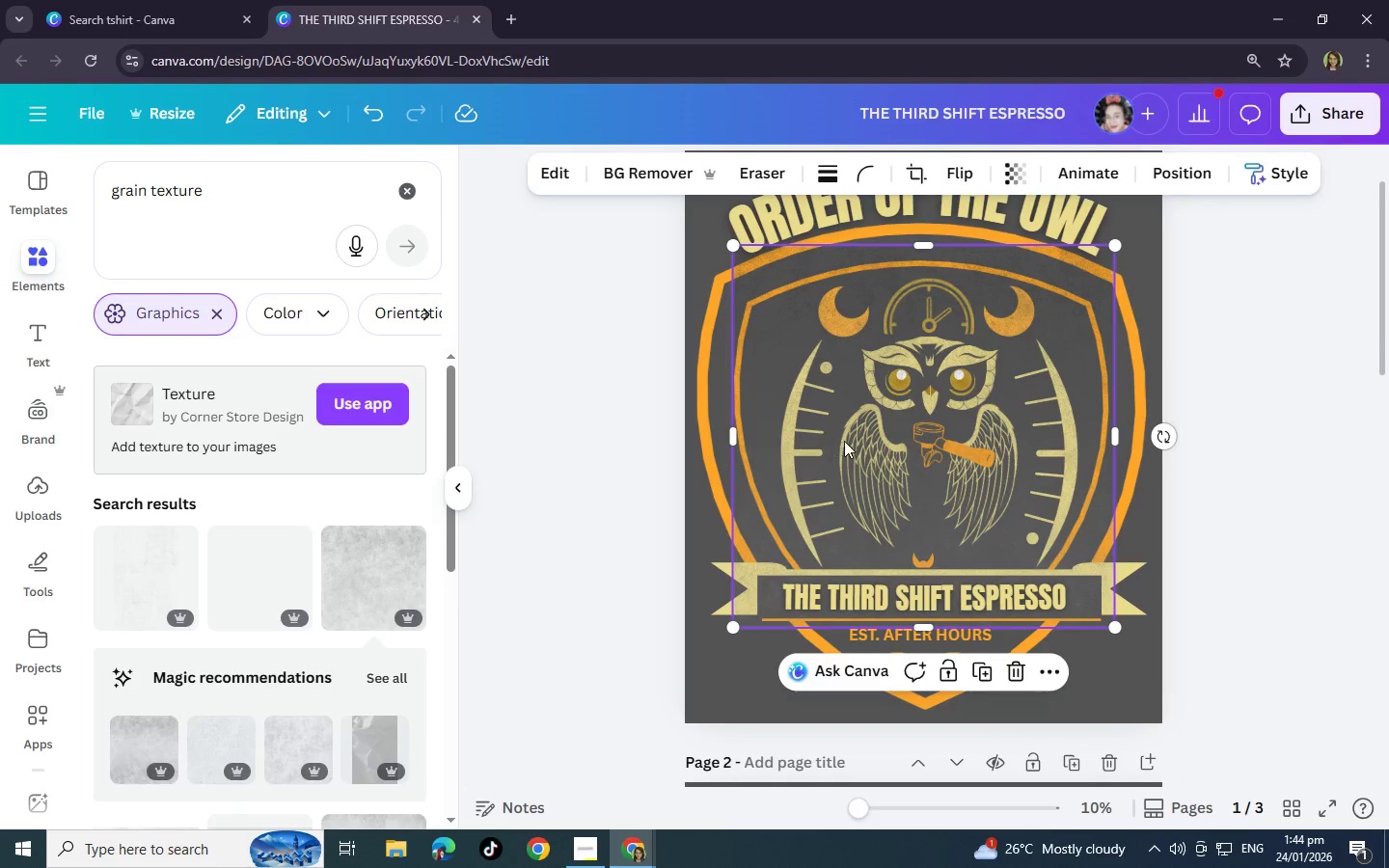 
scroll: coordinate [786, 296], scroll_direction: up, amount: 3.0
 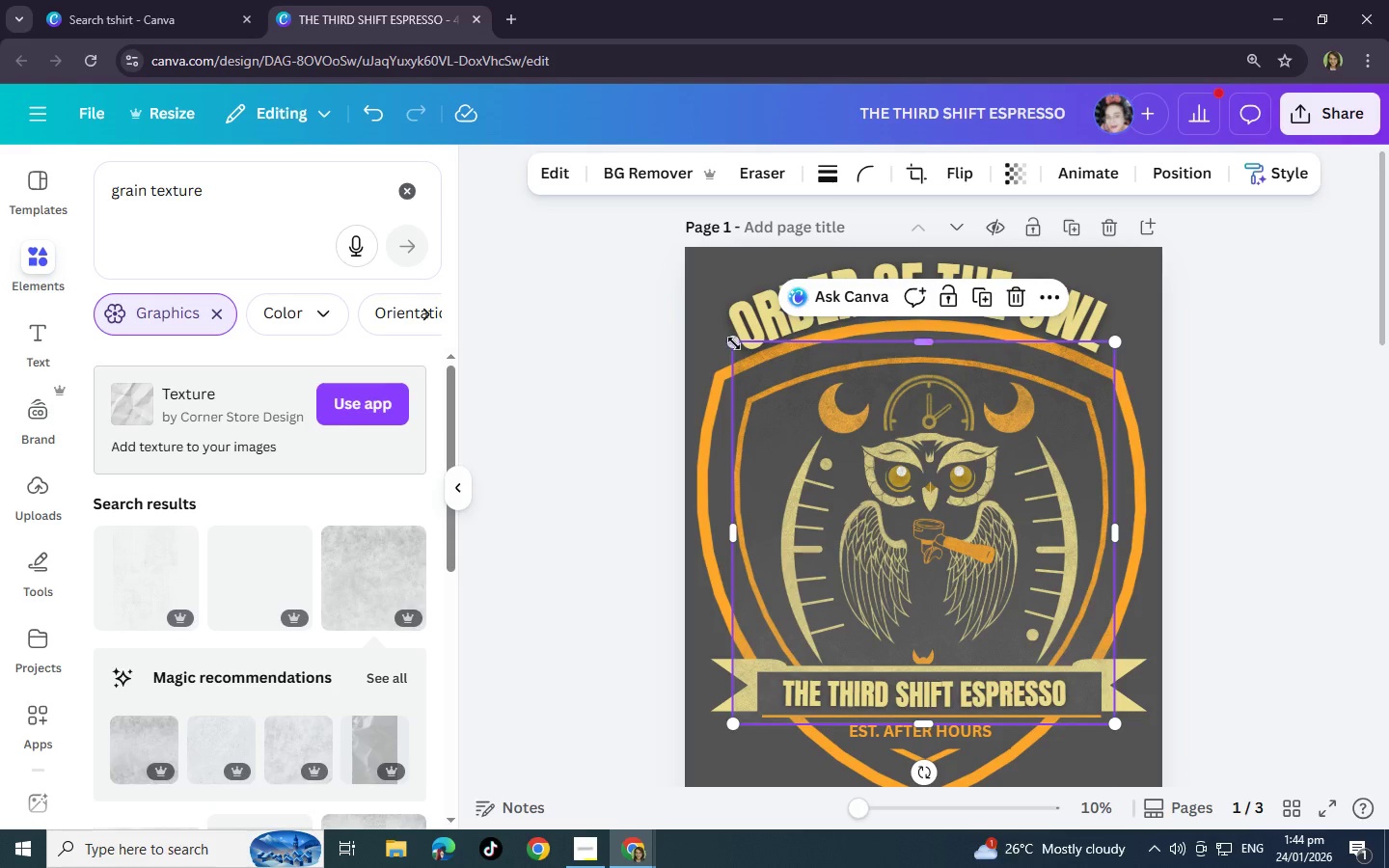 
left_click_drag(start_coordinate=[734, 343], to_coordinate=[650, 237])
 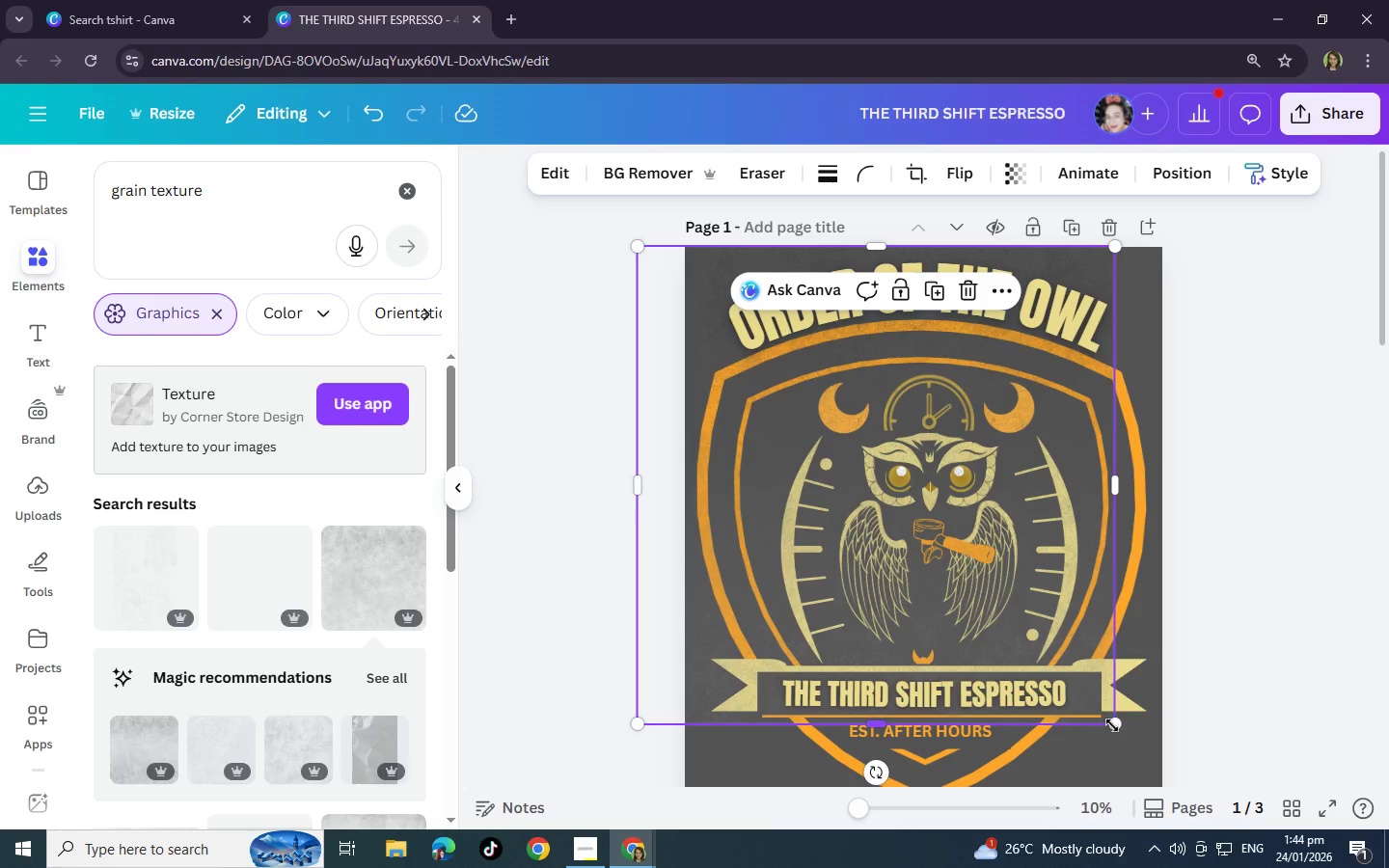 
left_click_drag(start_coordinate=[1114, 725], to_coordinate=[1195, 799])
 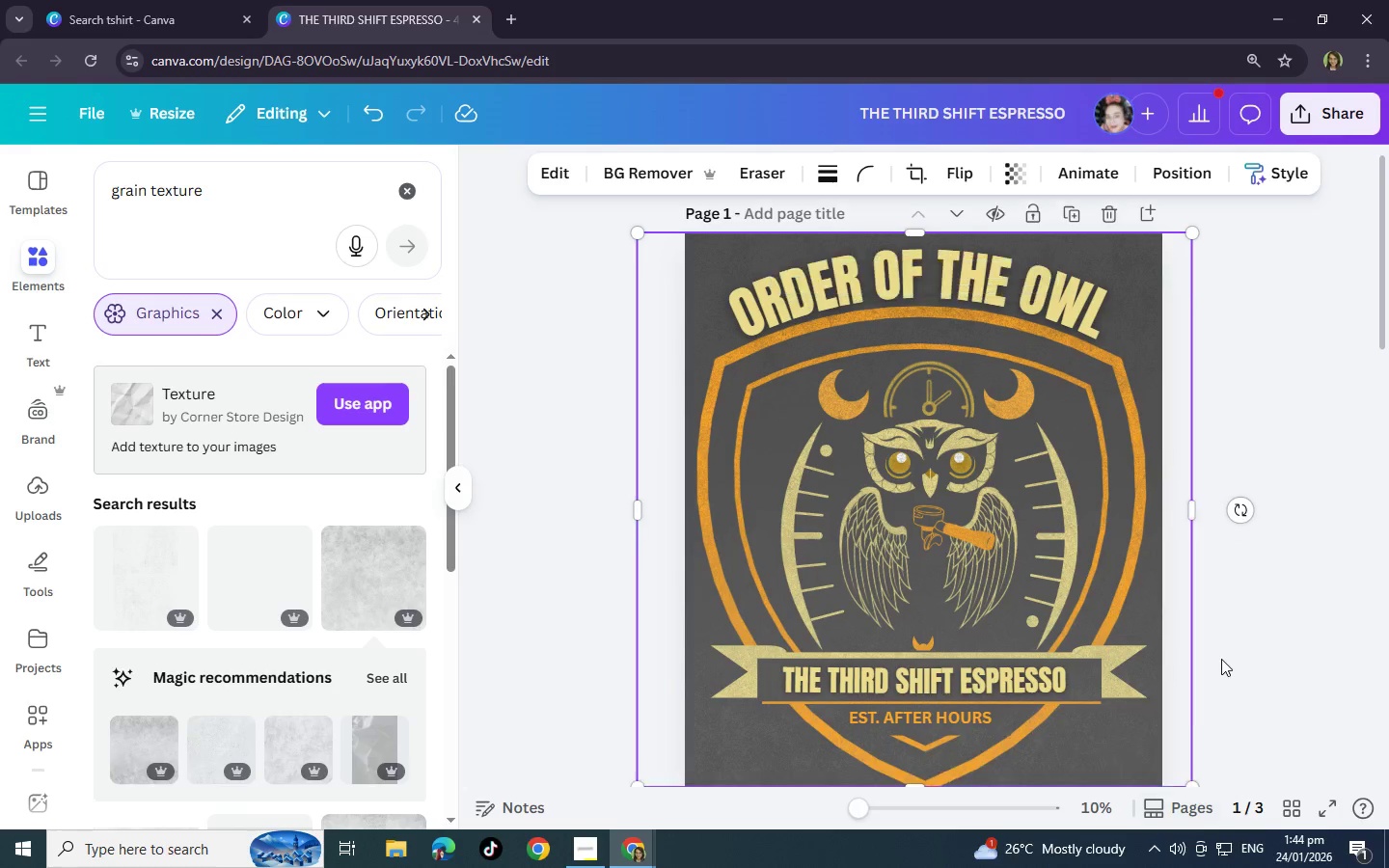 
scroll: coordinate [1216, 666], scroll_direction: down, amount: 5.0
 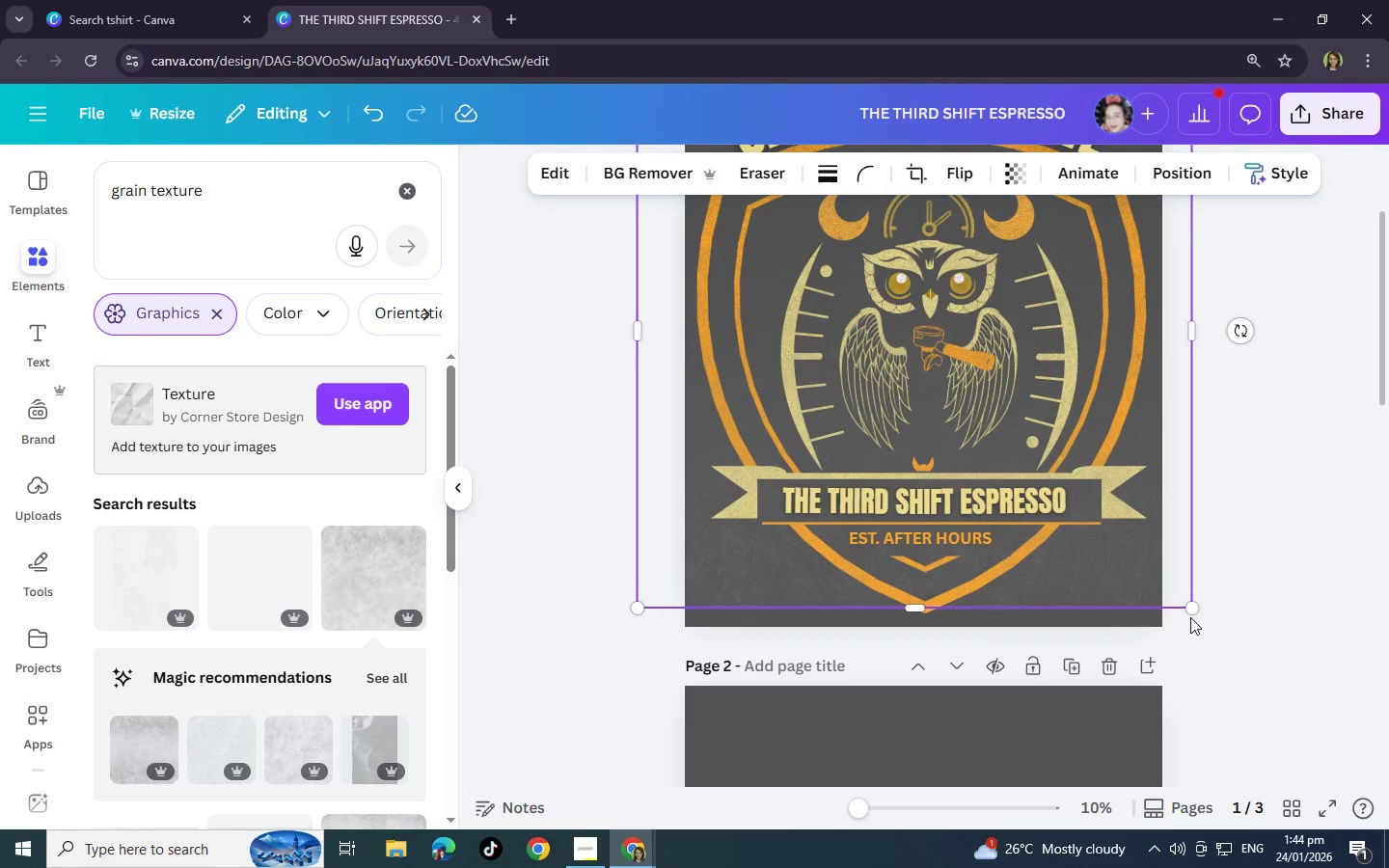 
left_click_drag(start_coordinate=[1190, 610], to_coordinate=[1167, 665])
 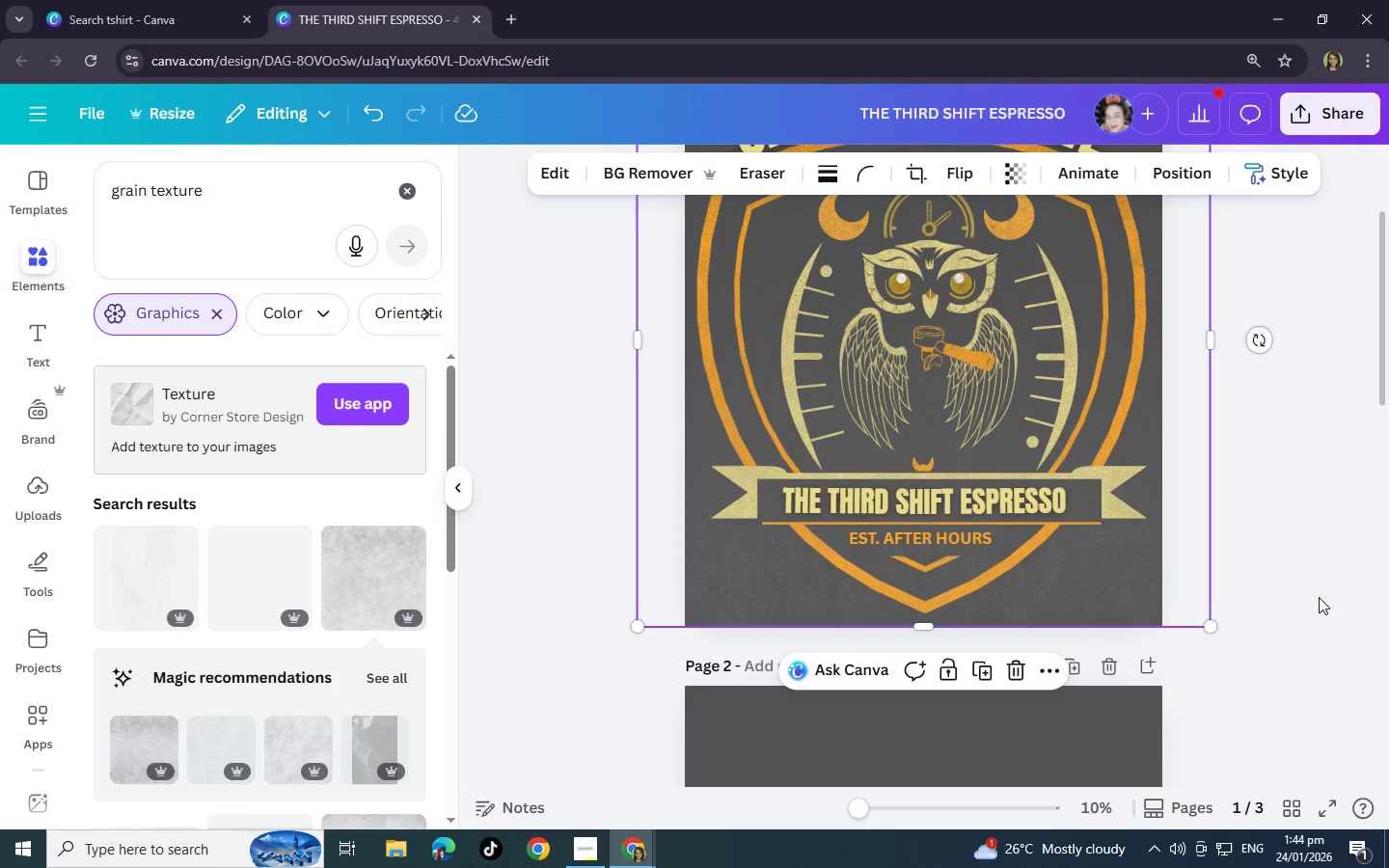 
left_click([1318, 594])
 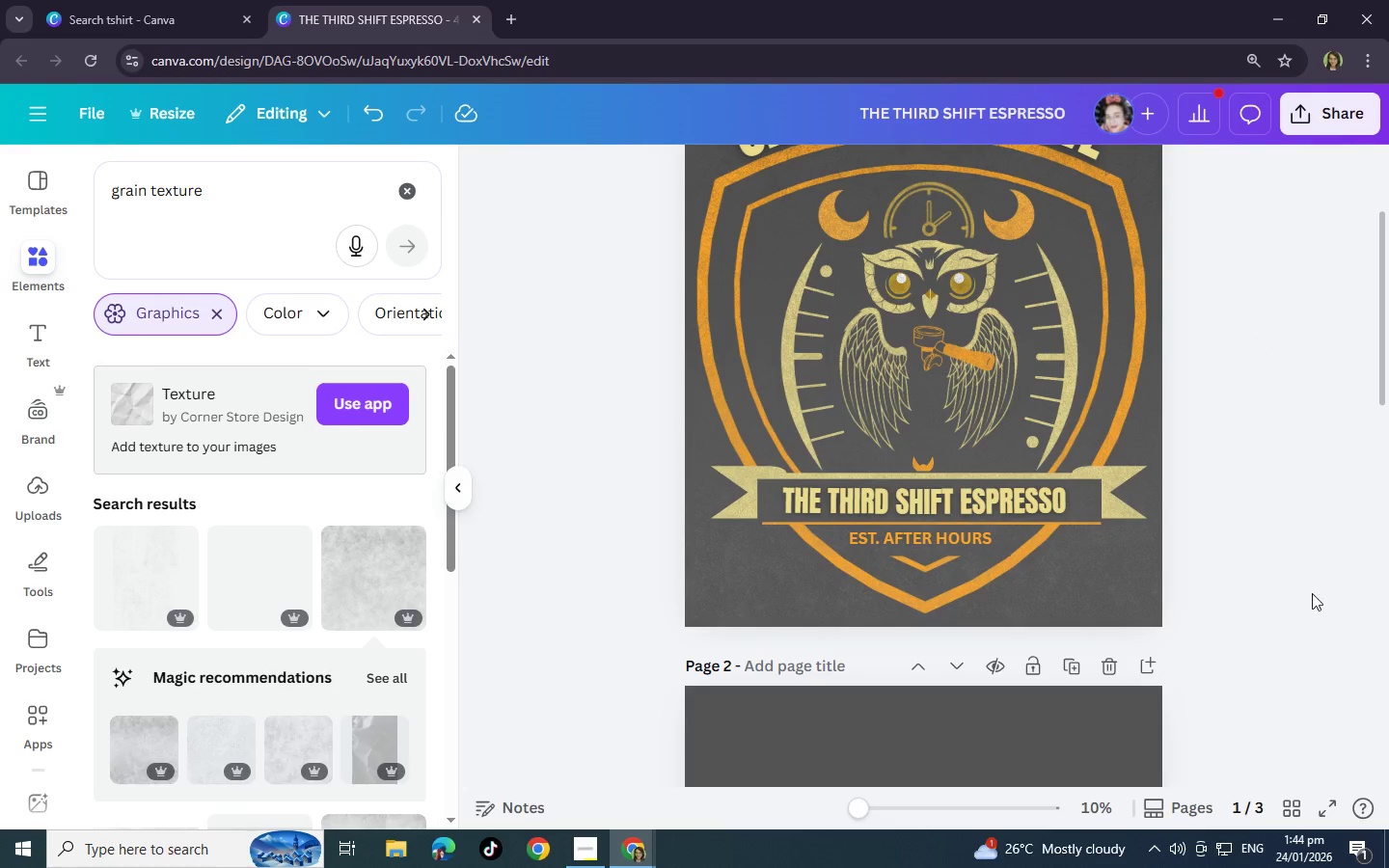 
scroll: coordinate [1306, 601], scroll_direction: up, amount: 2.0
 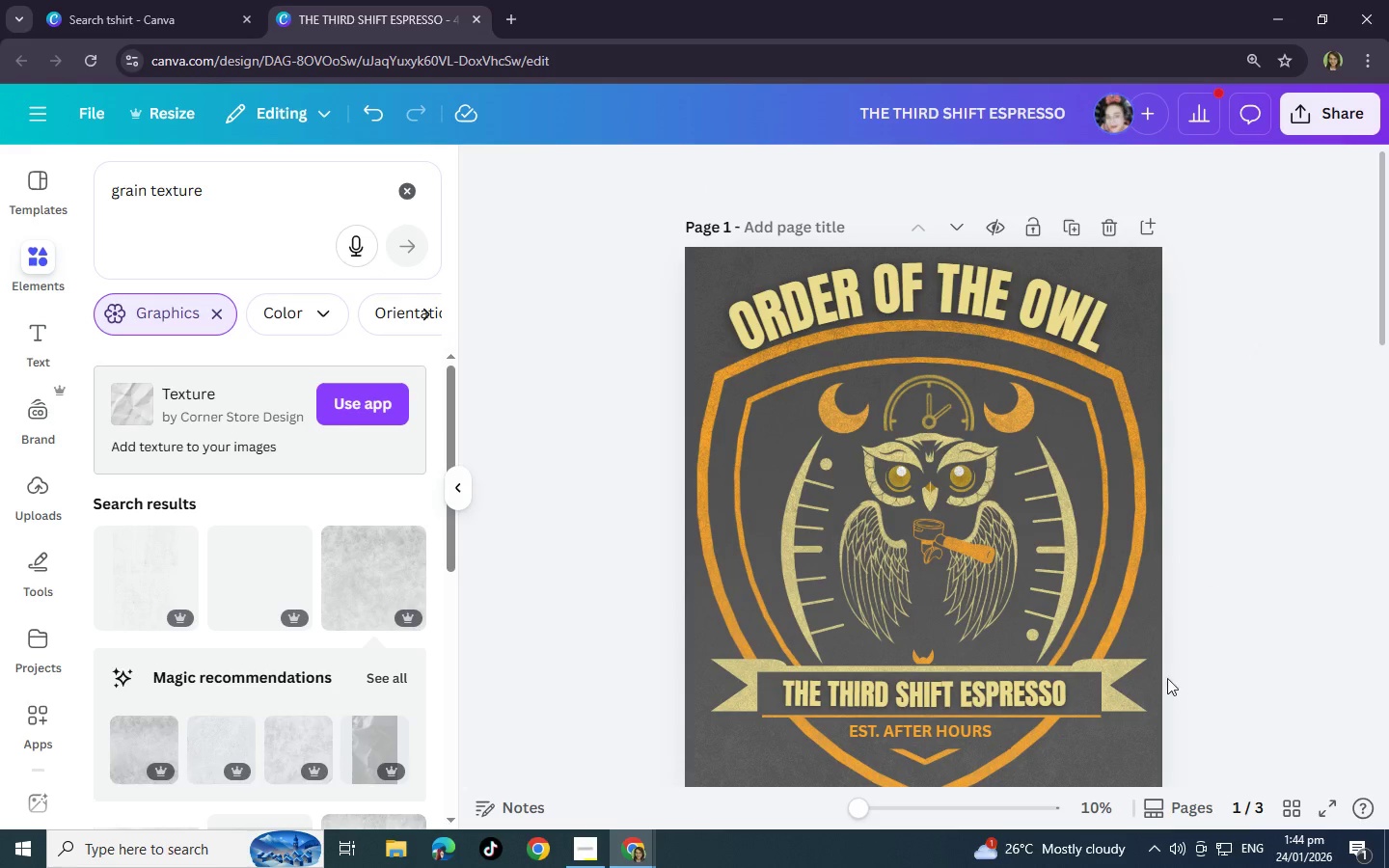 
scroll: coordinate [1167, 683], scroll_direction: down, amount: 1.0
 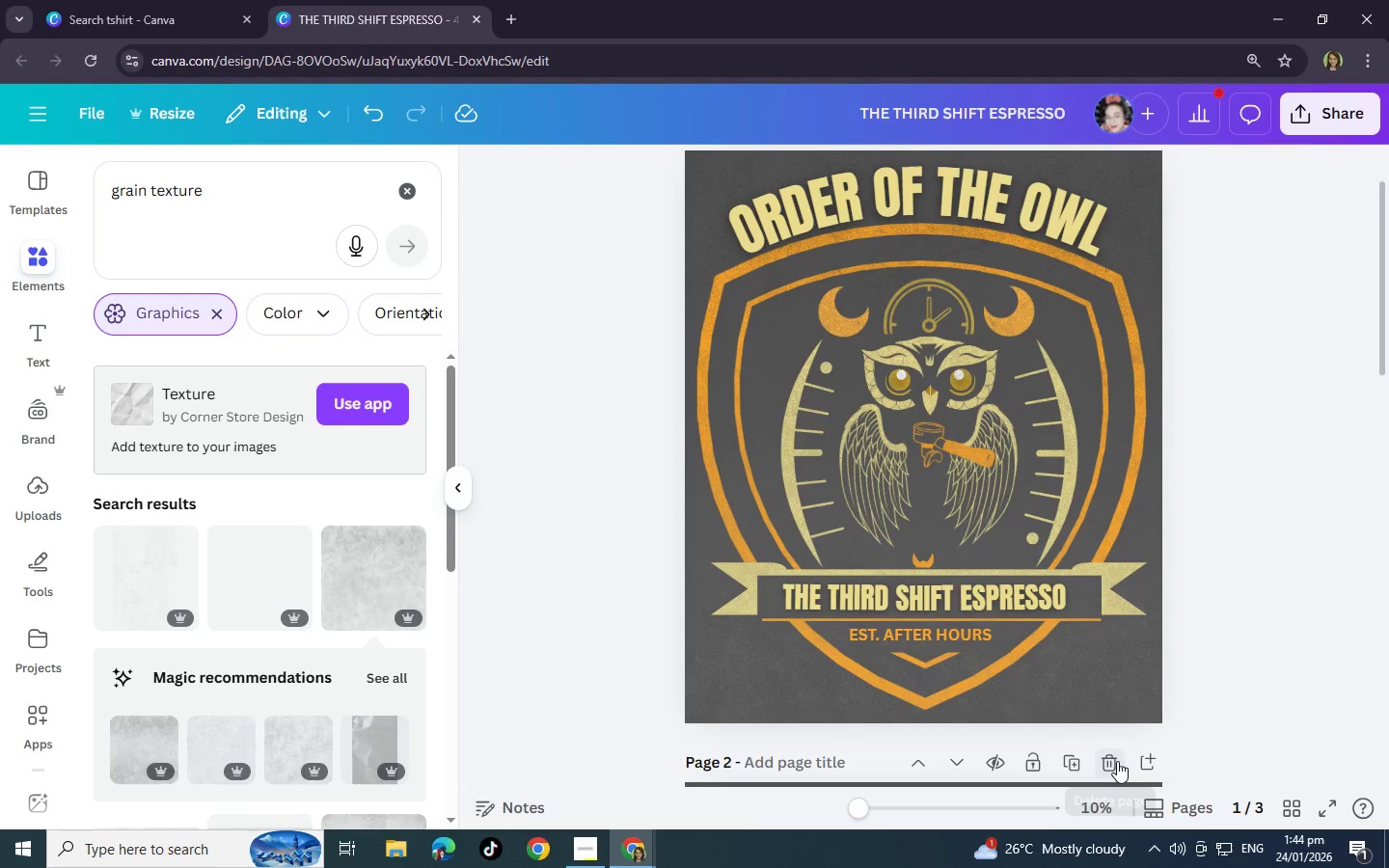 
scroll: coordinate [1031, 668], scroll_direction: up, amount: 1.0
 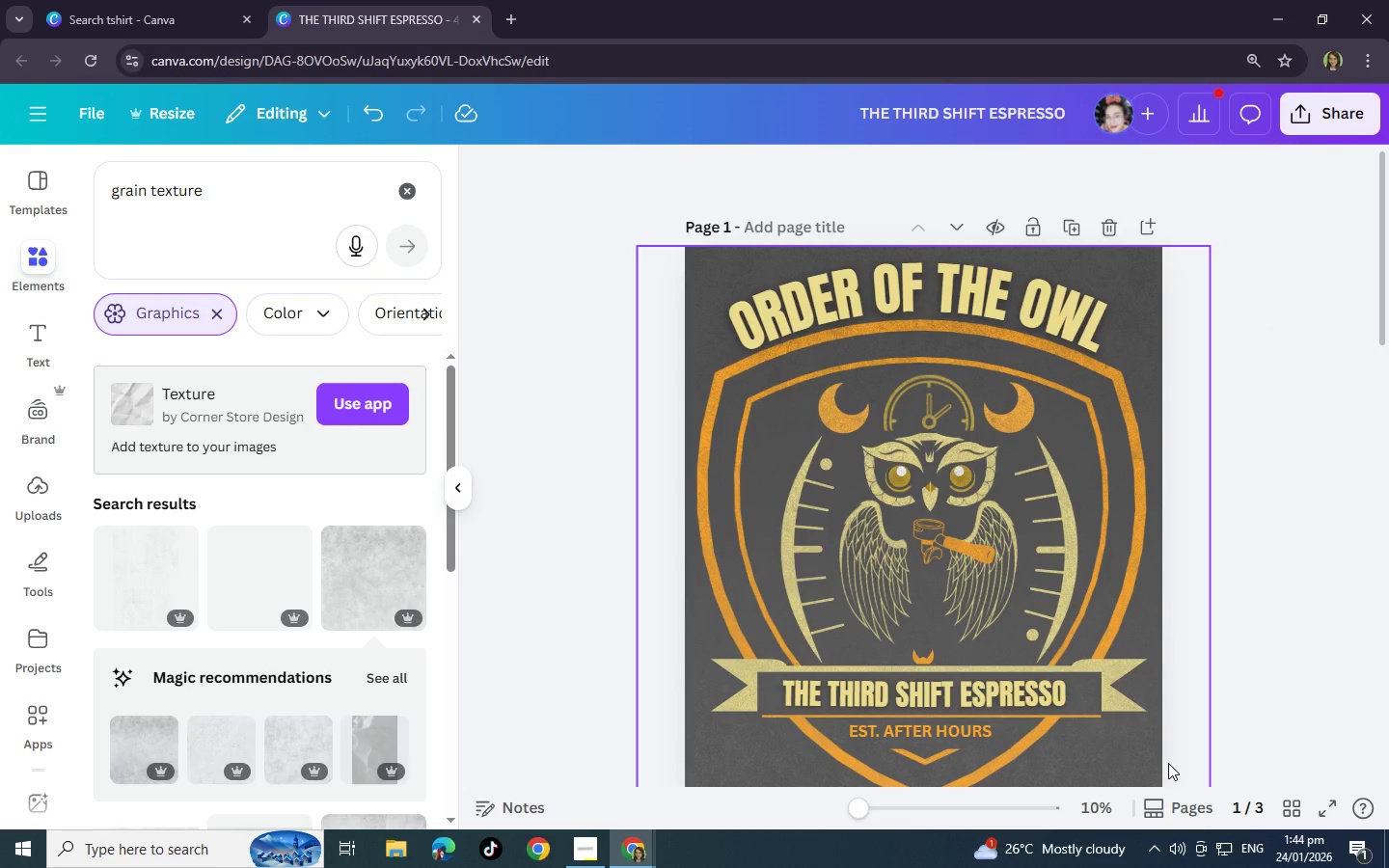 
left_click([997, 810])
 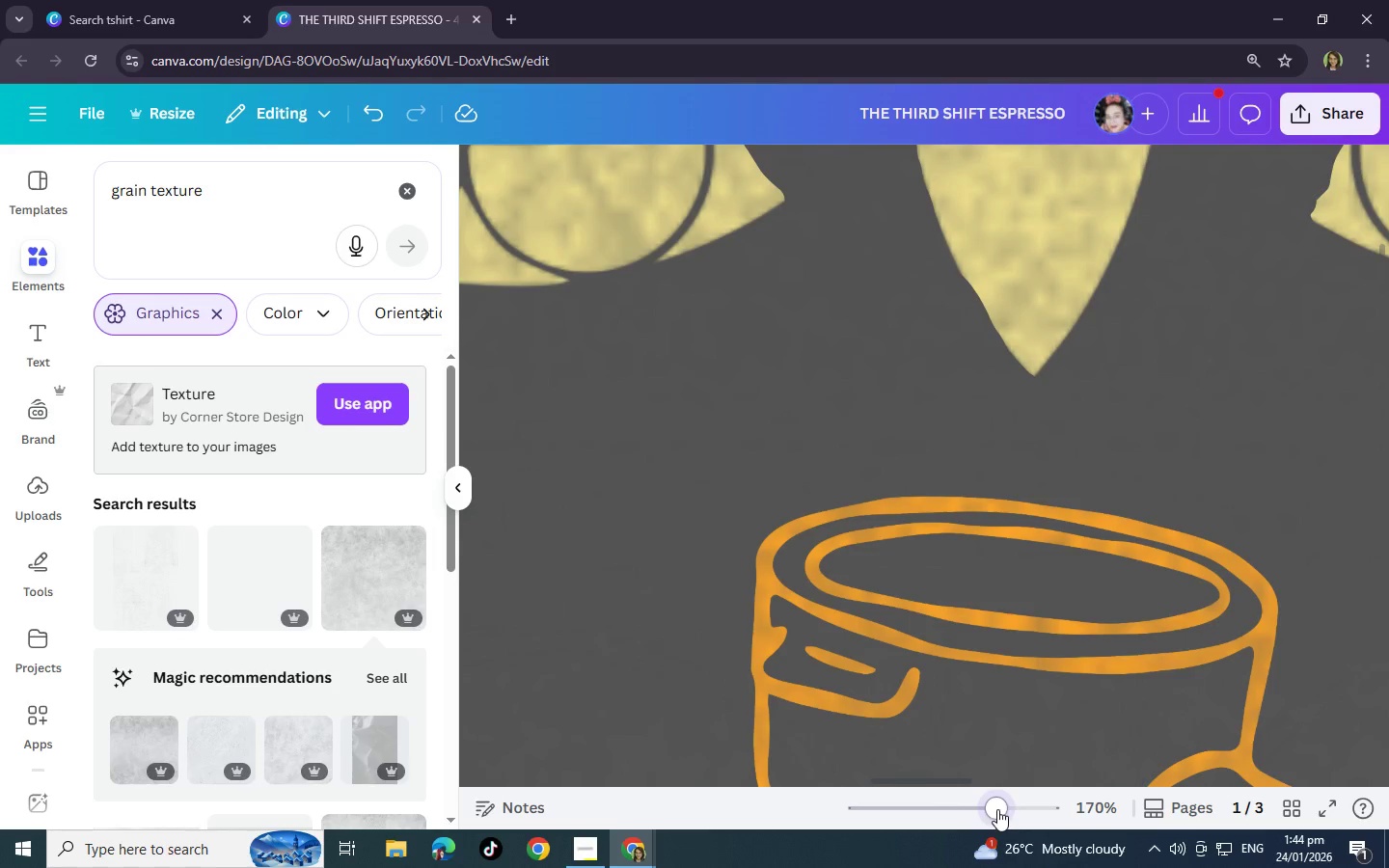 
left_click_drag(start_coordinate=[997, 809], to_coordinate=[937, 801])
 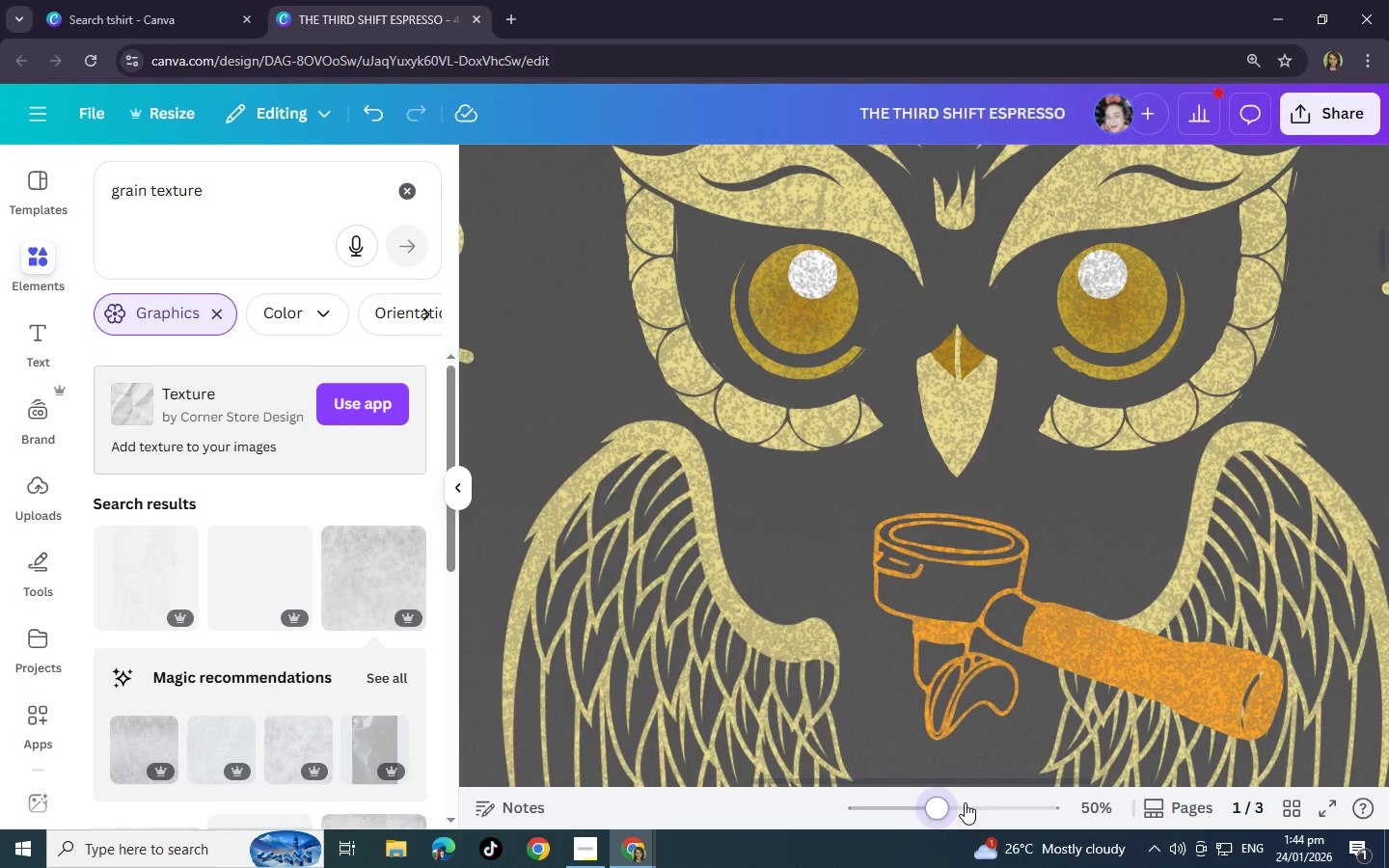 
left_click_drag(start_coordinate=[967, 802], to_coordinate=[900, 800])
 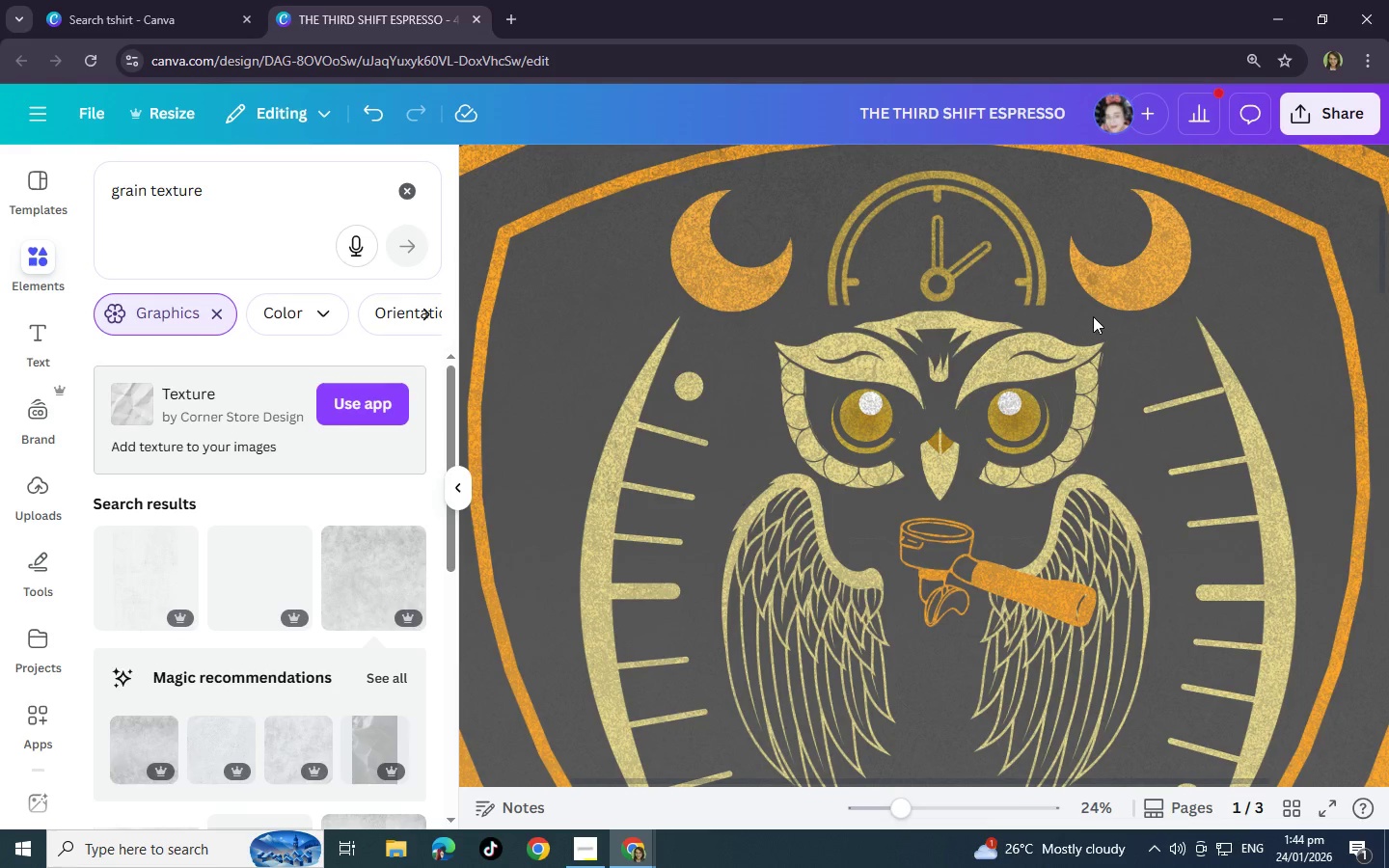 
left_click([1093, 316])
 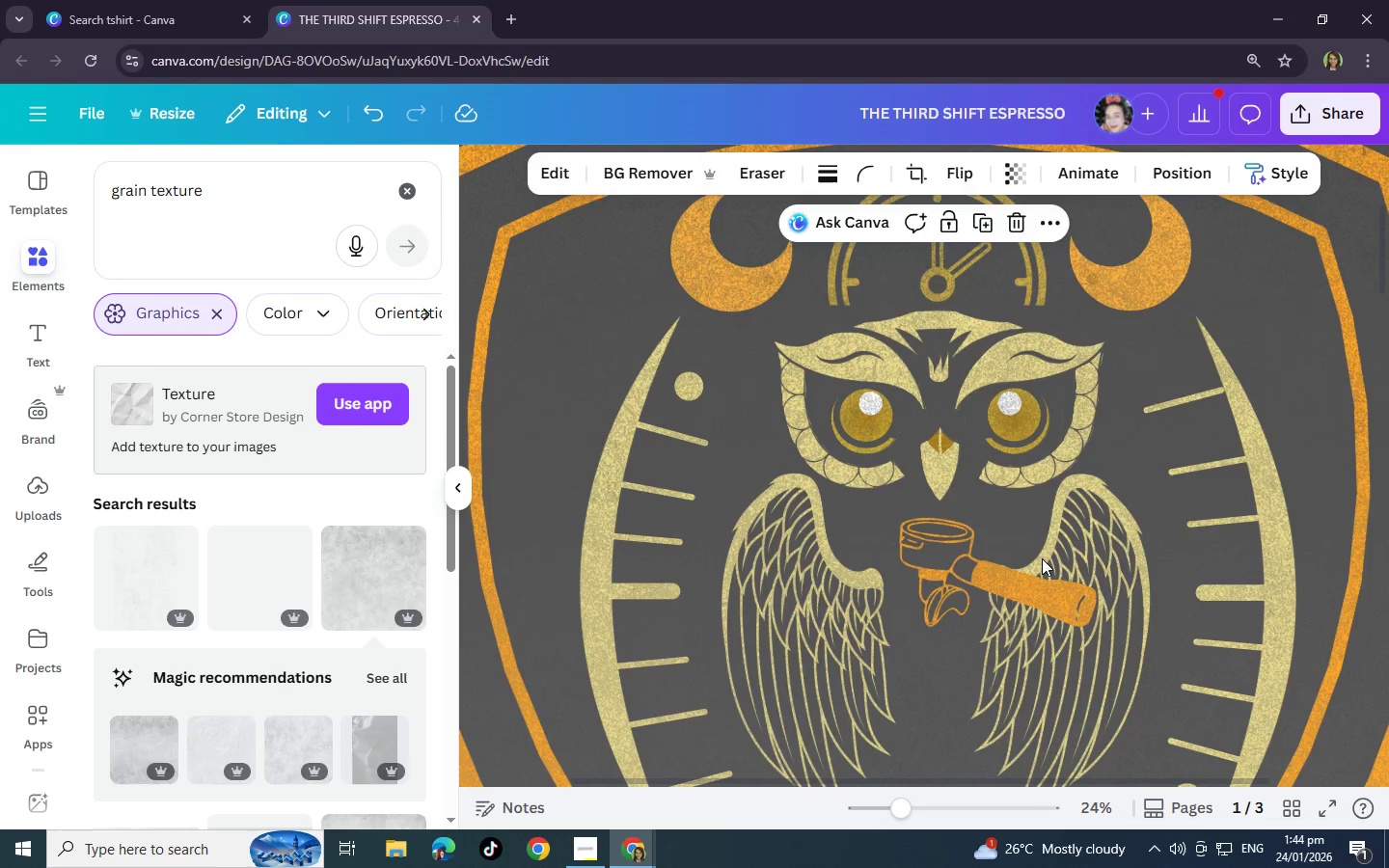 
scroll: coordinate [979, 580], scroll_direction: down, amount: 3.0
 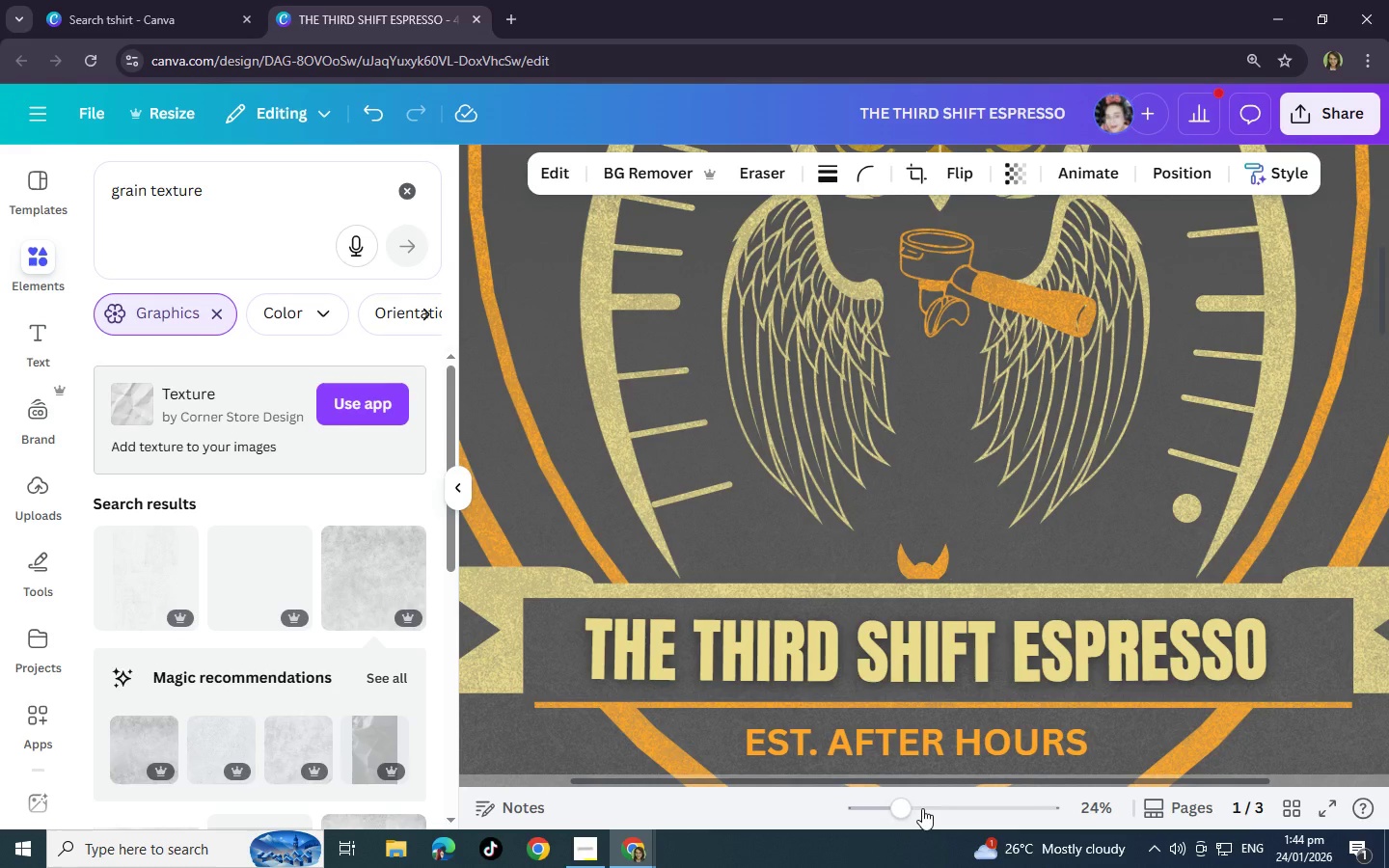 
left_click_drag(start_coordinate=[907, 812], to_coordinate=[845, 810])
 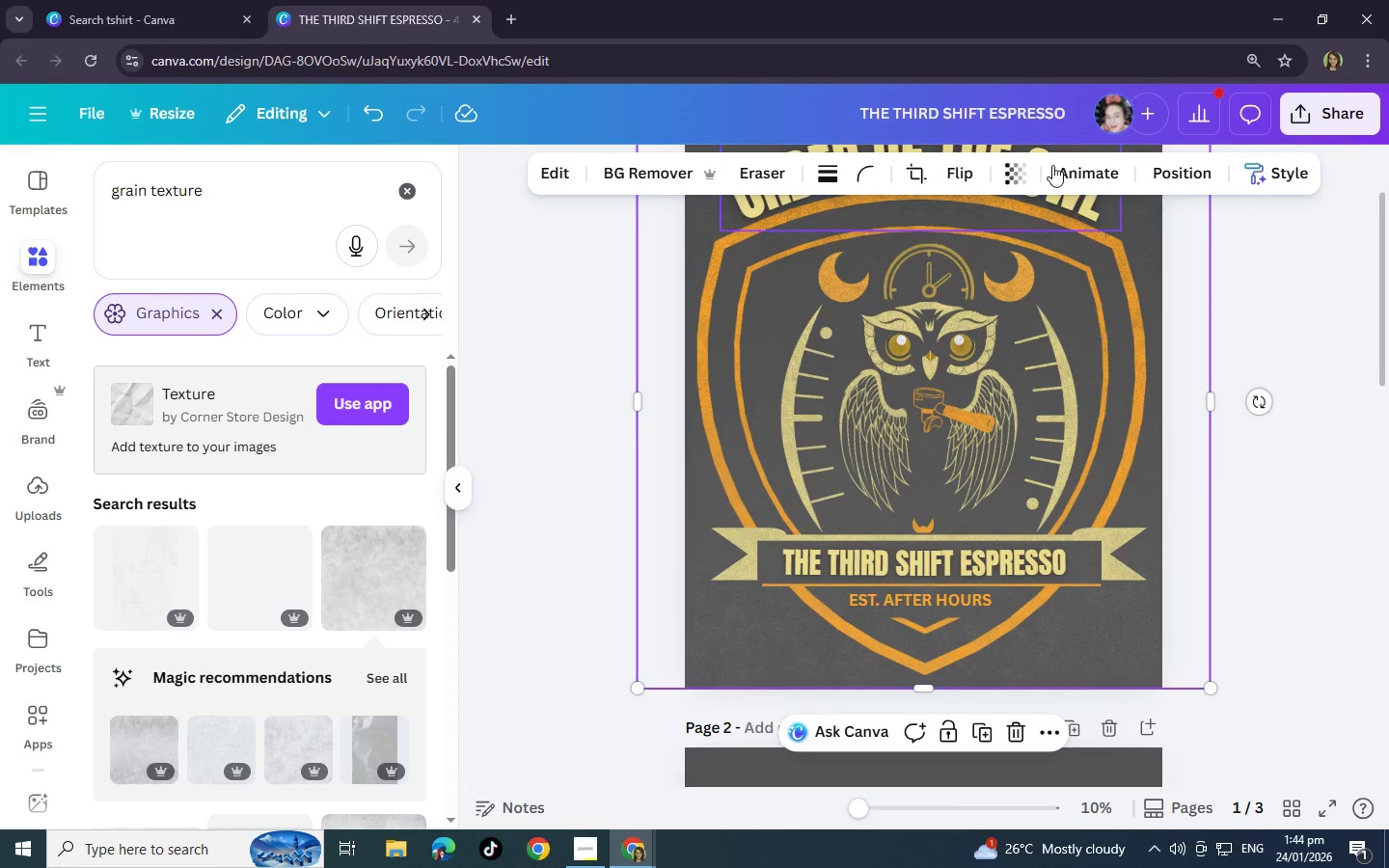 
left_click([1025, 166])
 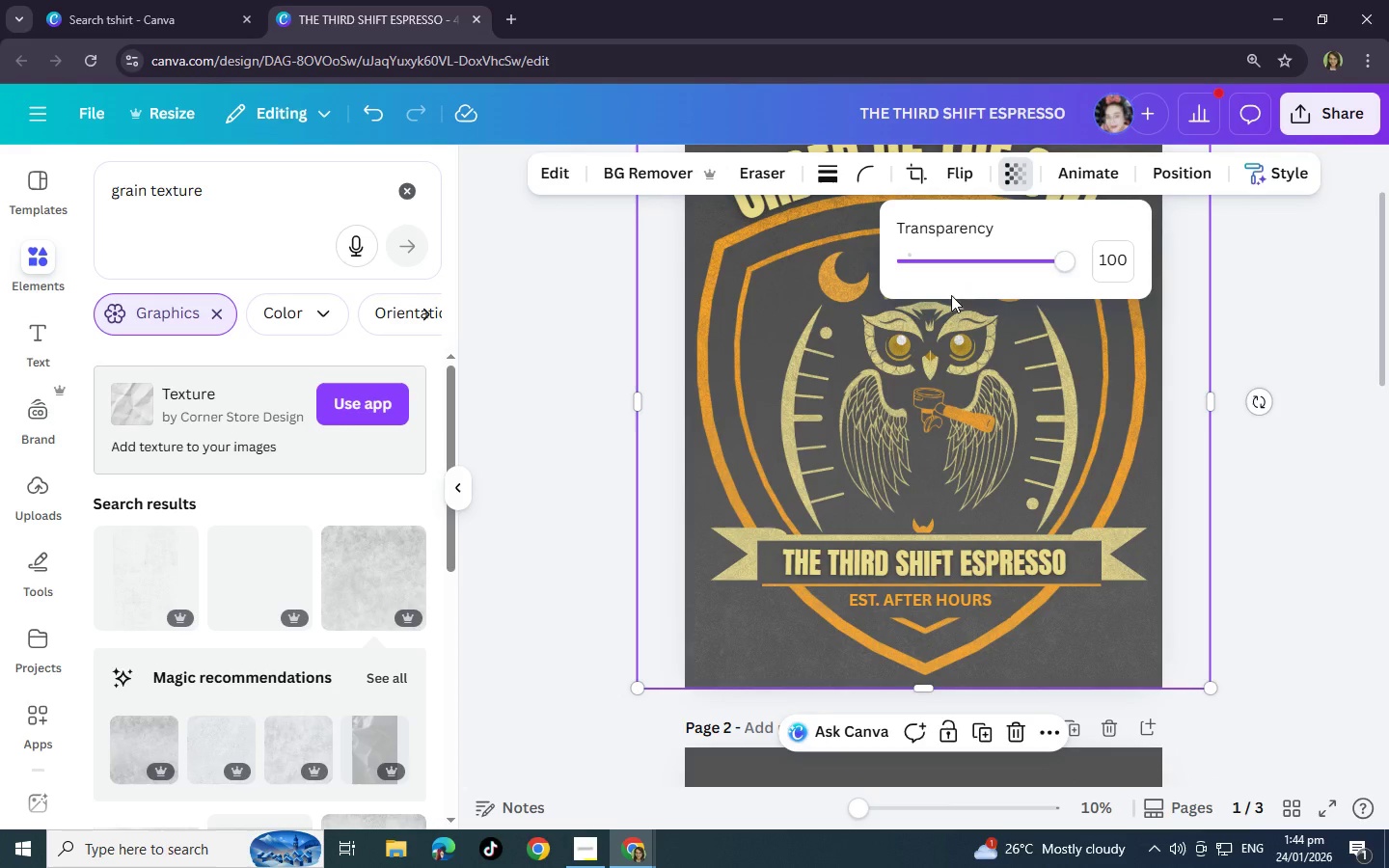 
left_click_drag(start_coordinate=[1067, 259], to_coordinate=[982, 276])
 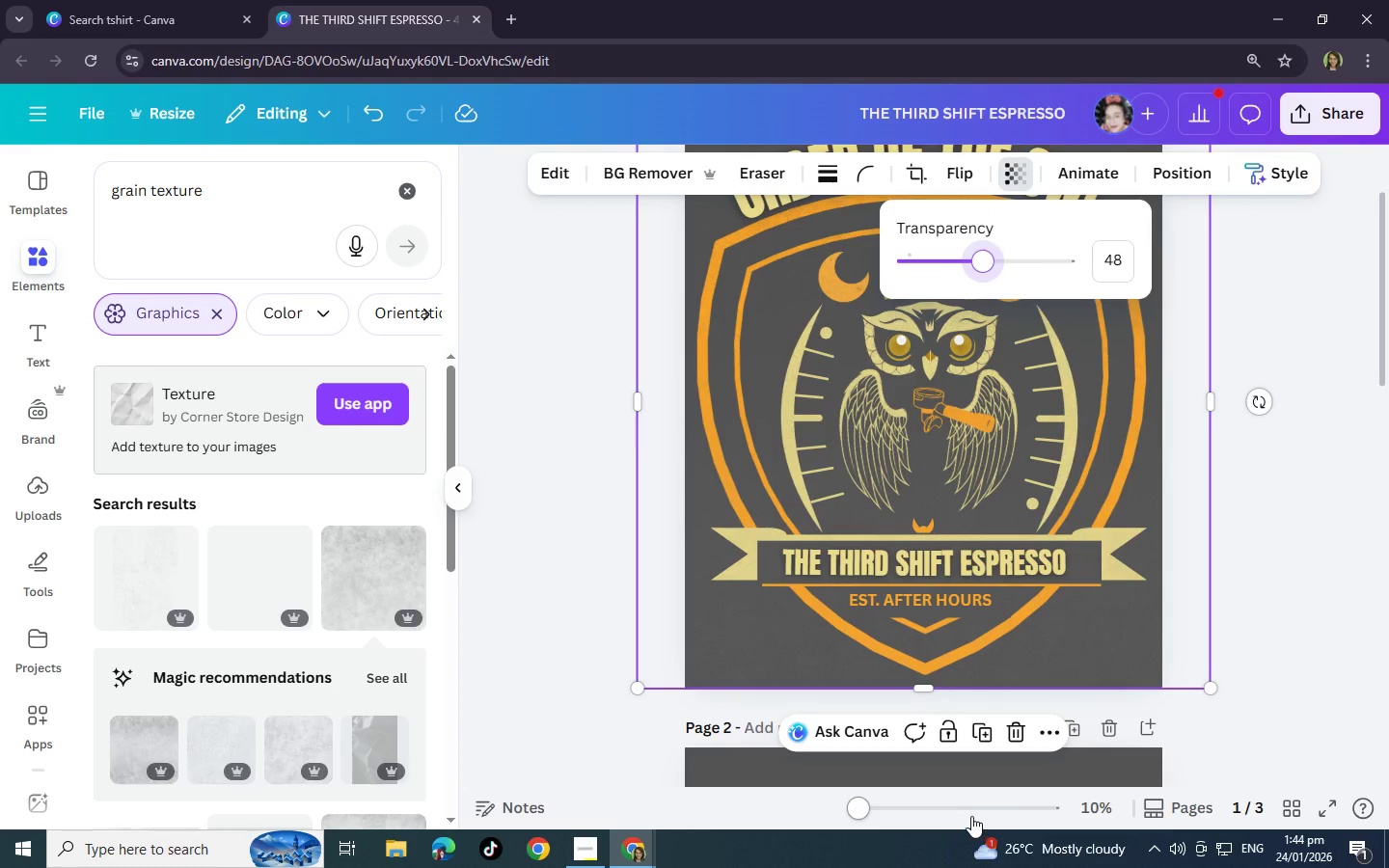 
left_click([962, 814])
 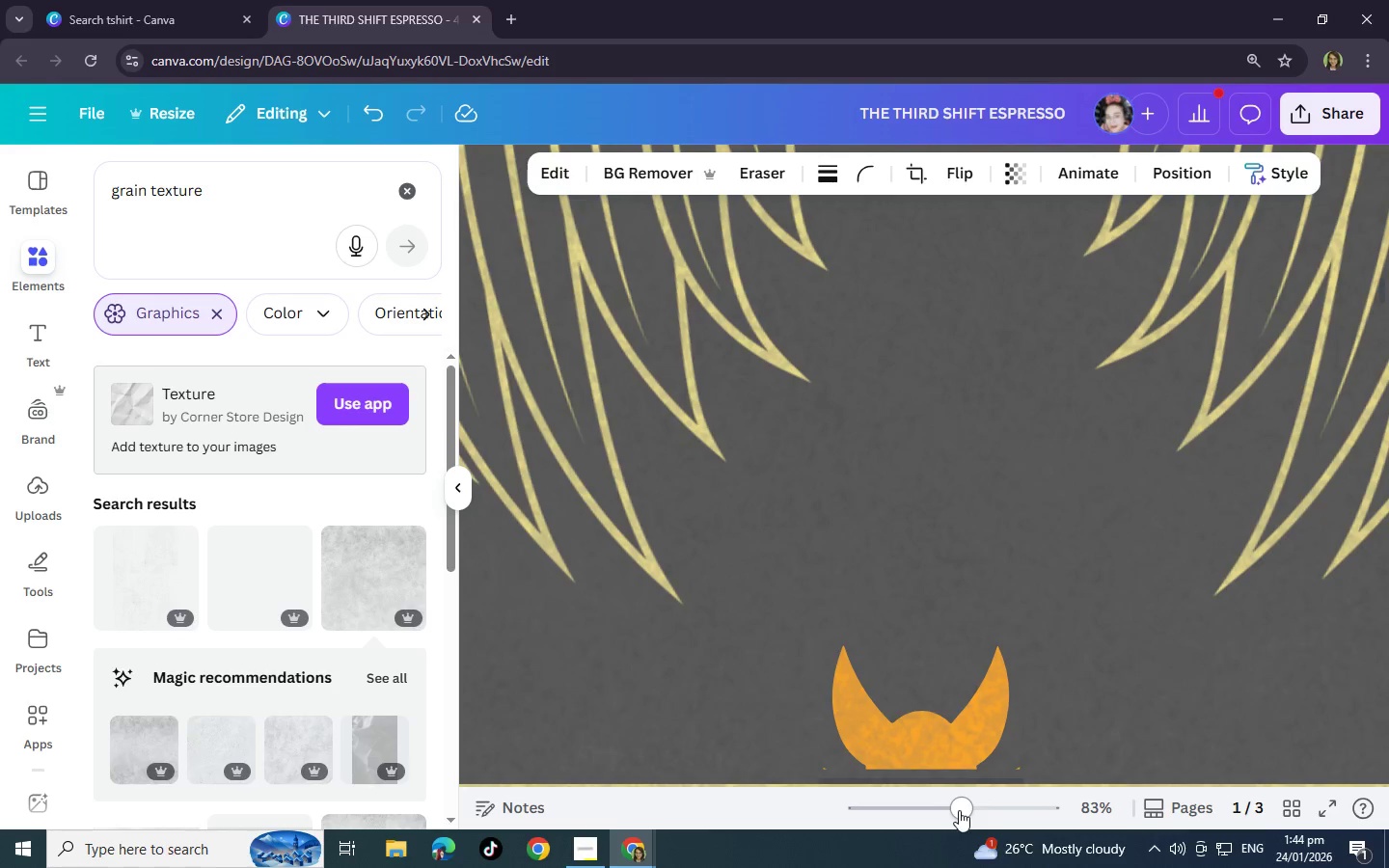 
scroll: coordinate [897, 658], scroll_direction: up, amount: 13.0
 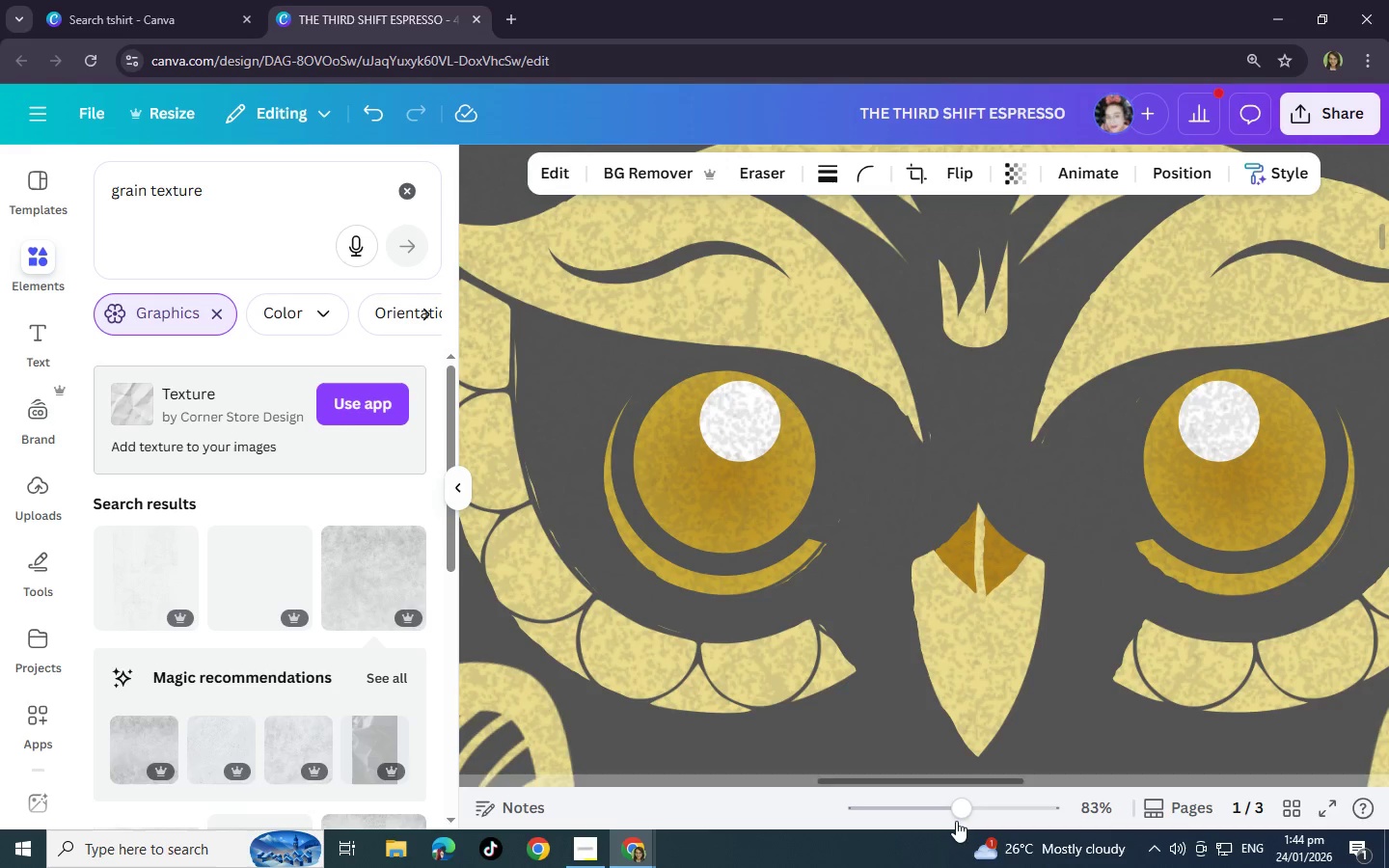 
left_click_drag(start_coordinate=[957, 810], to_coordinate=[917, 814])
 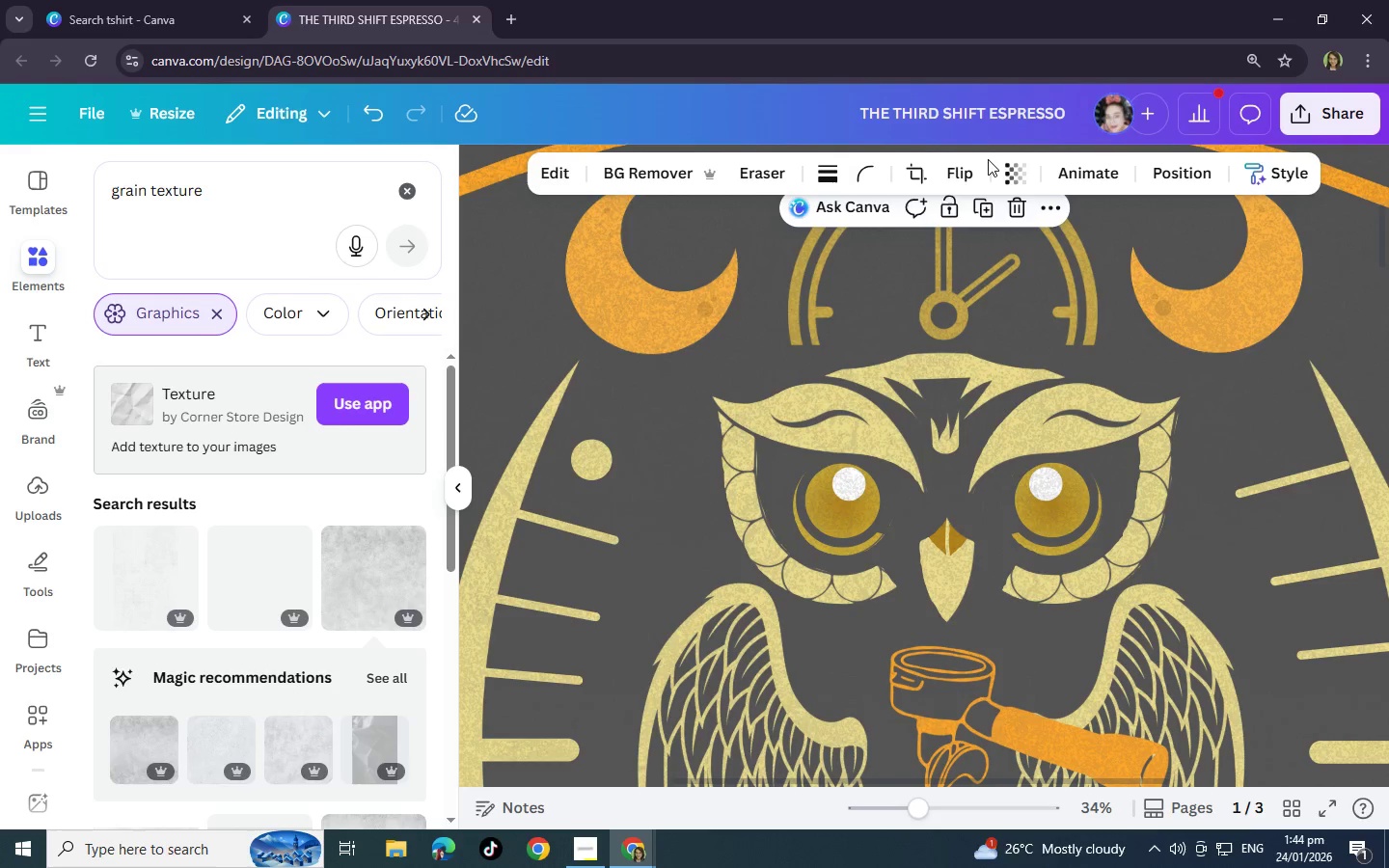 
left_click([1013, 176])
 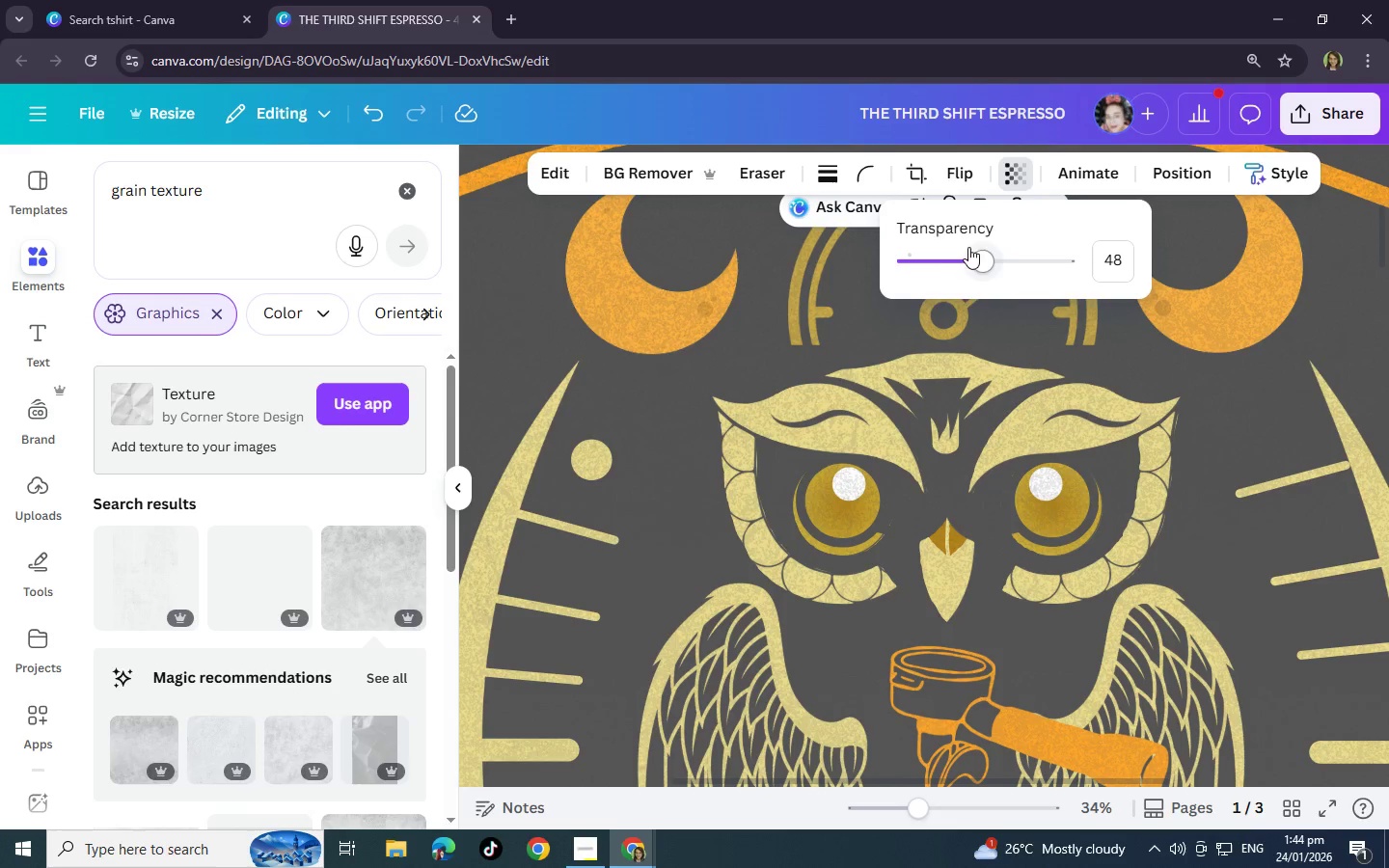 
left_click_drag(start_coordinate=[981, 263], to_coordinate=[959, 266])
 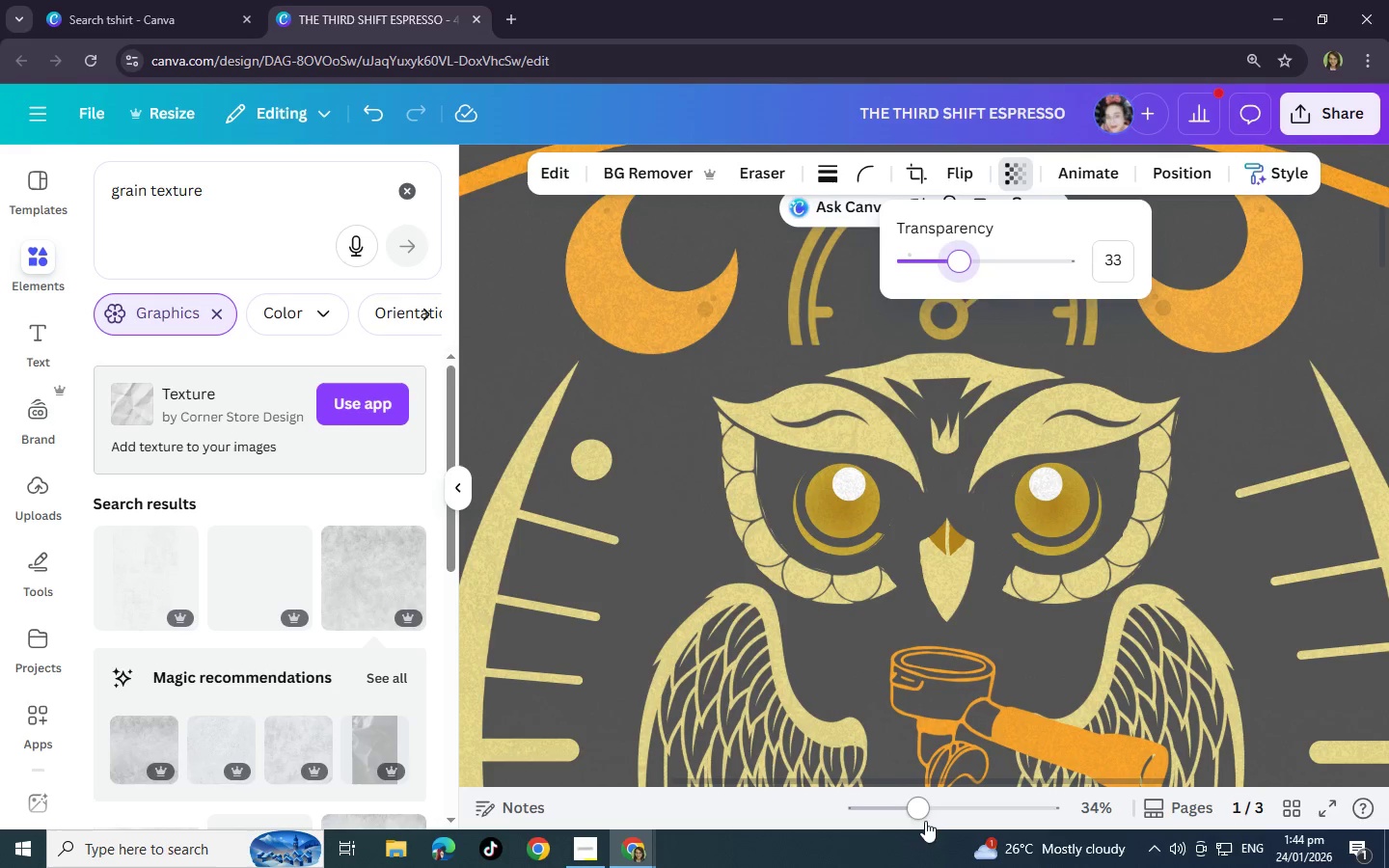 
left_click_drag(start_coordinate=[916, 818], to_coordinate=[850, 818])
 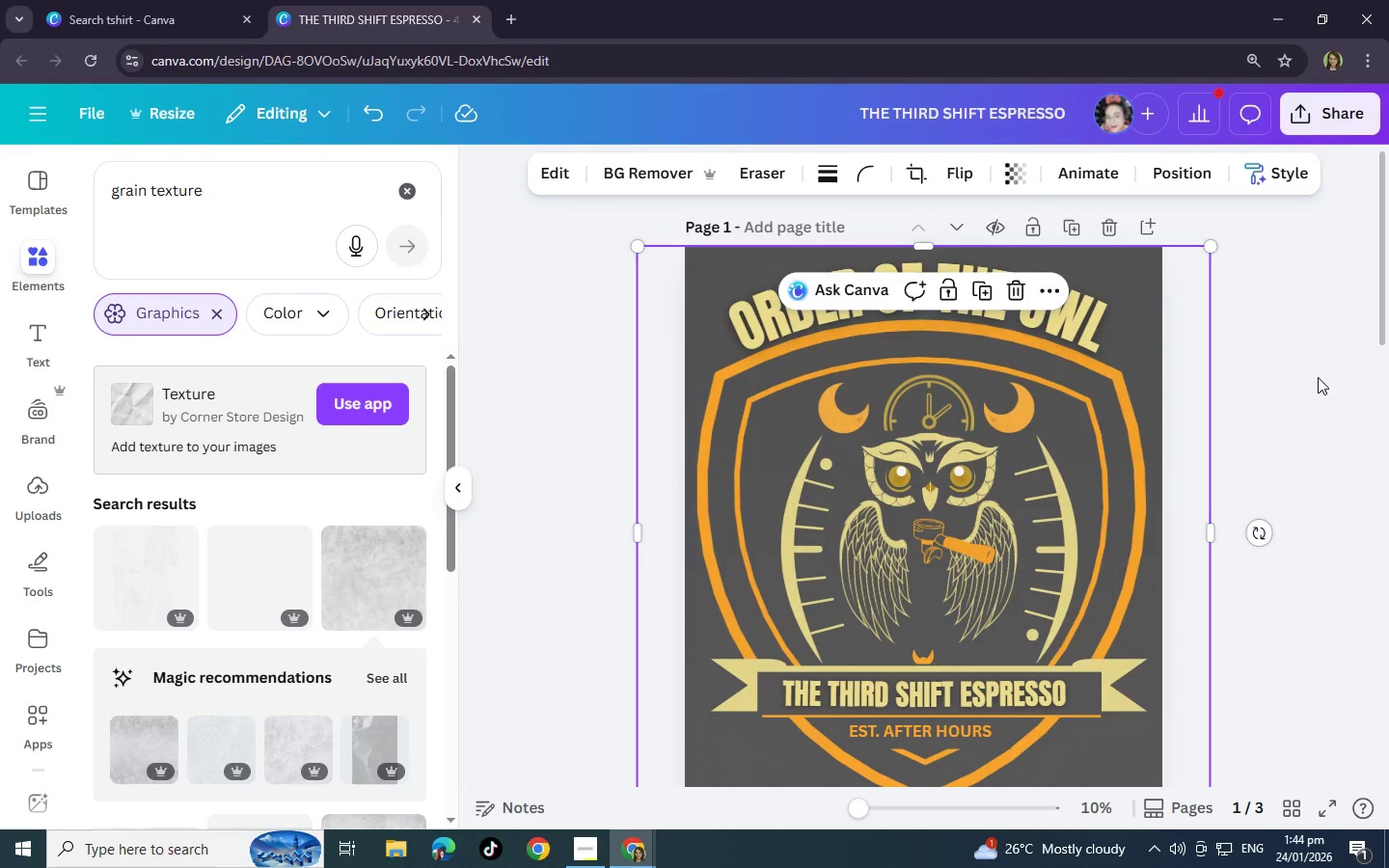 
left_click([1318, 377])
 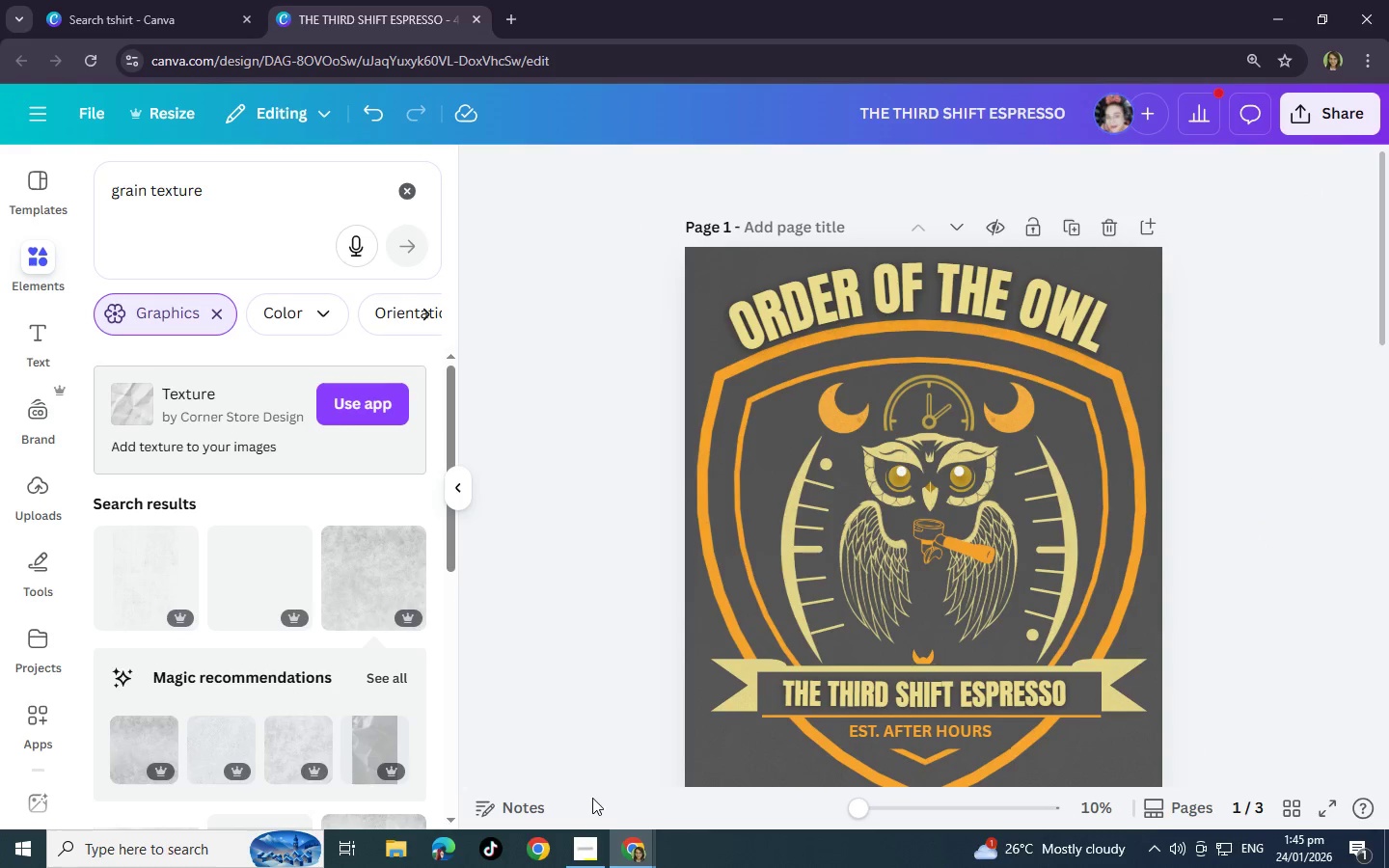 
left_click([593, 867])